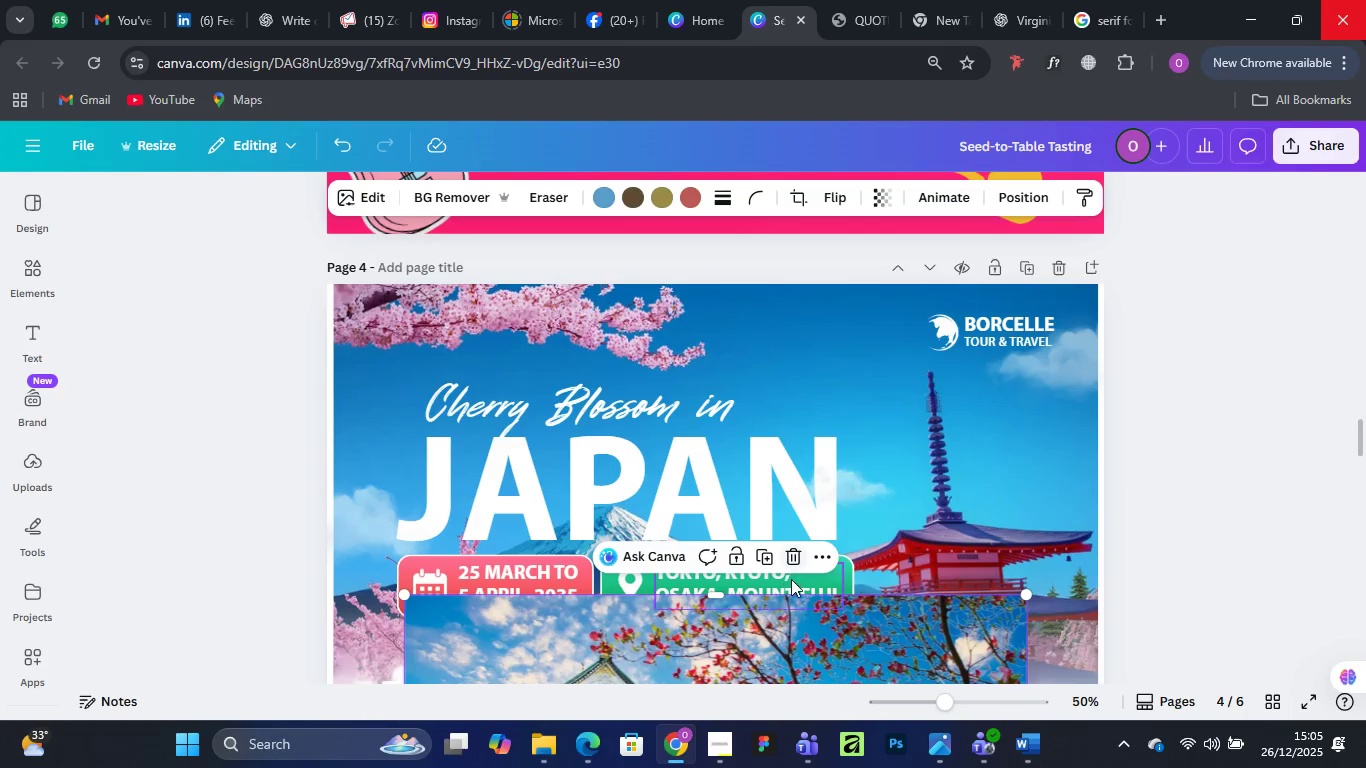 
left_click_drag(start_coordinate=[815, 641], to_coordinate=[823, 418])
 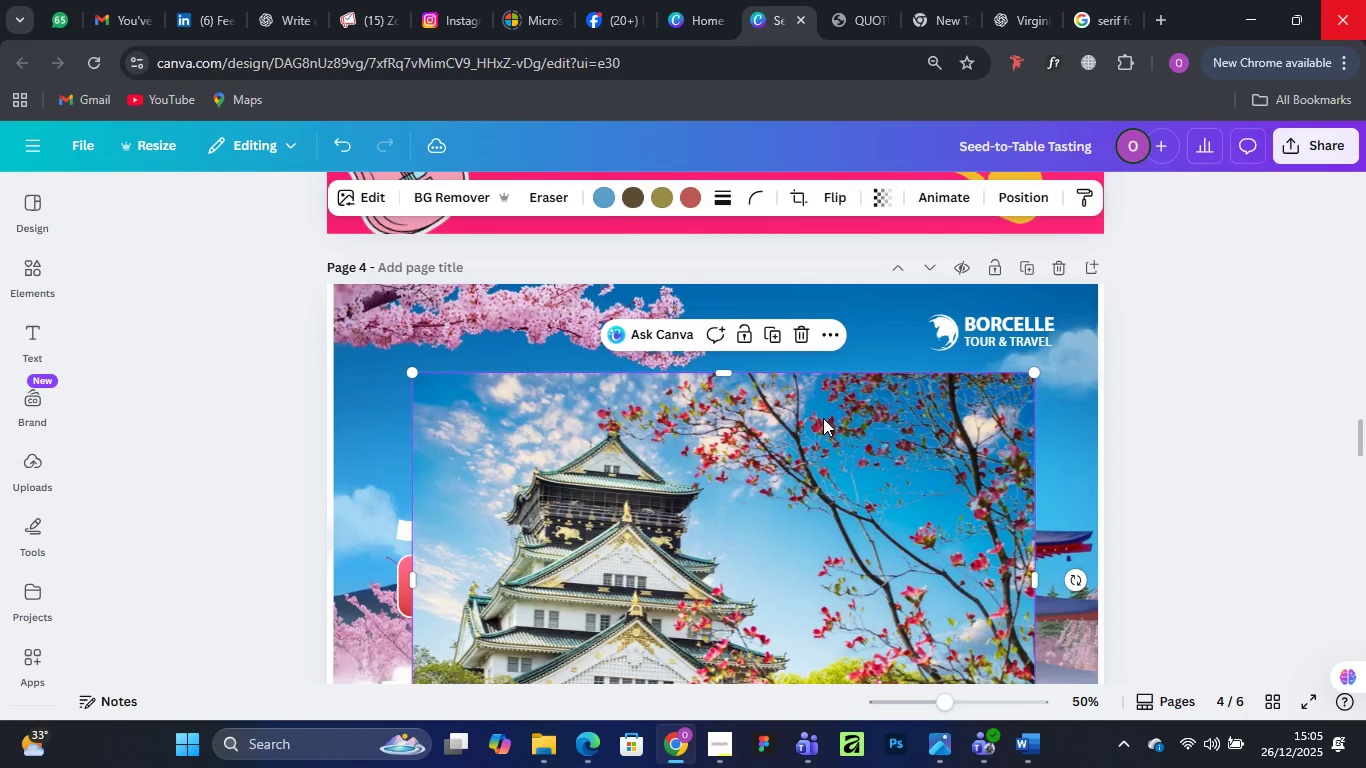 
right_click([823, 418])
 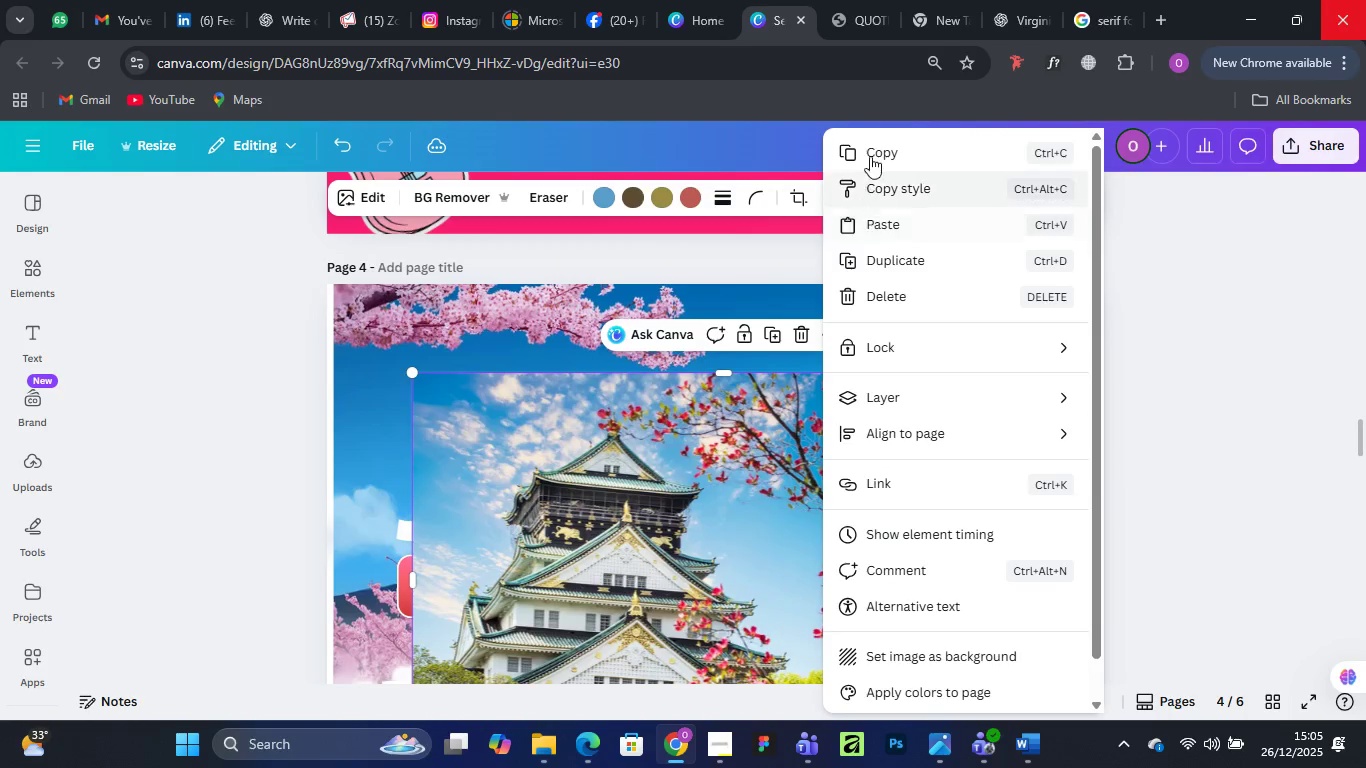 
left_click([874, 137])
 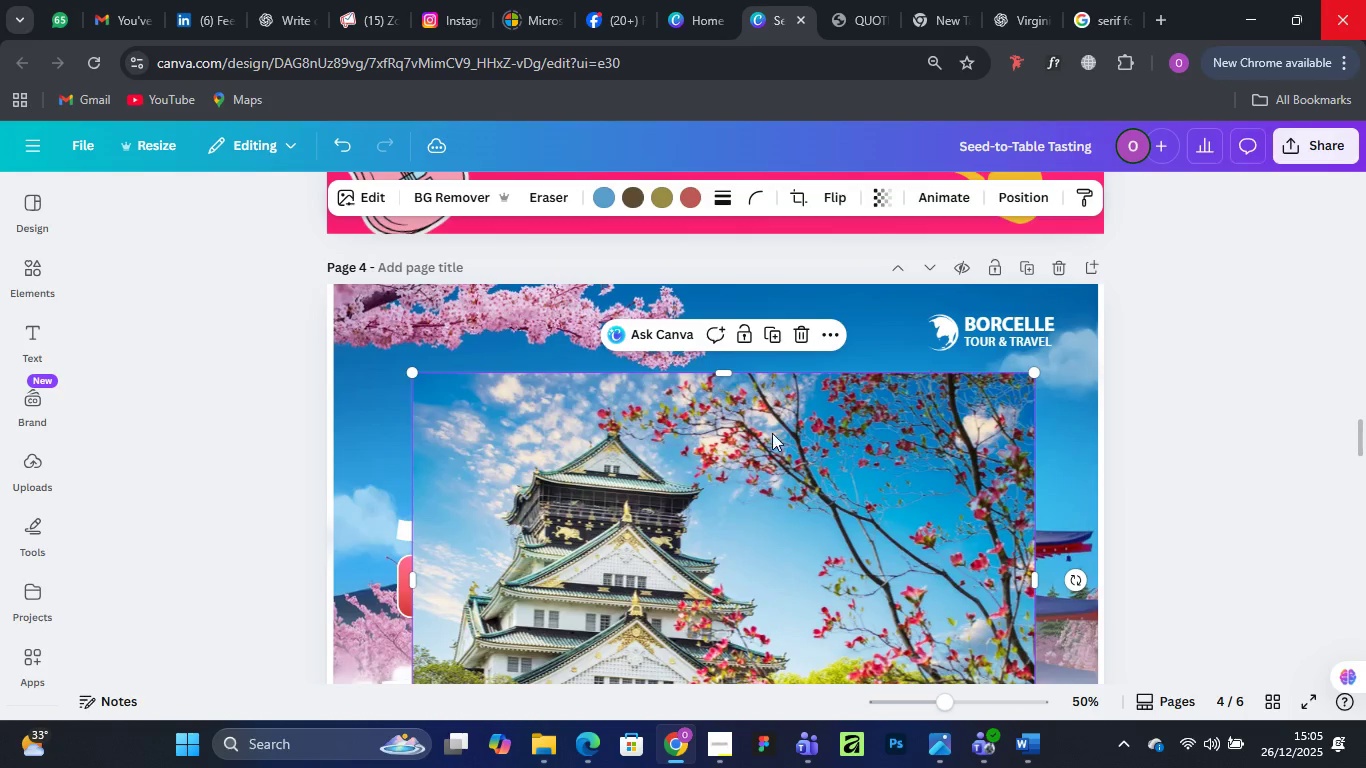 
scroll: coordinate [760, 456], scroll_direction: up, amount: 18.0
 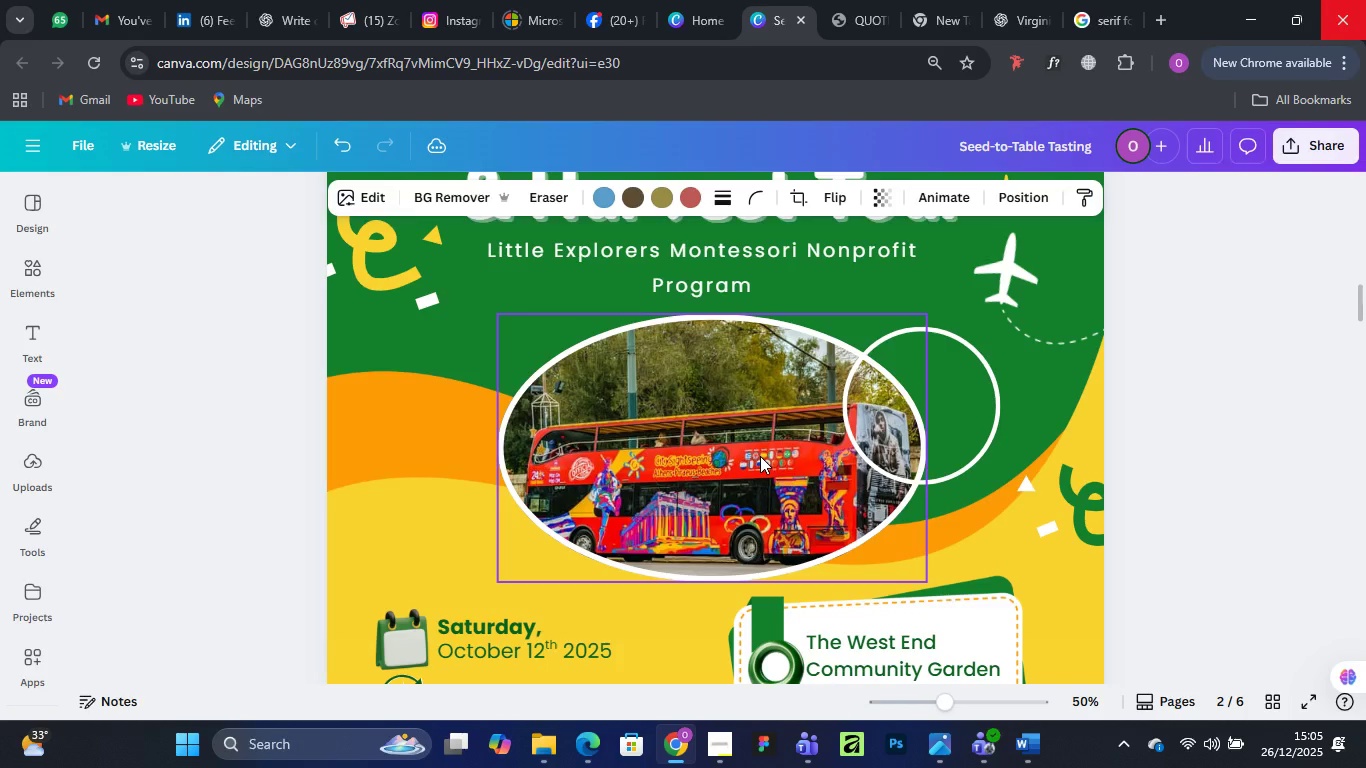 
key(Control+V)
 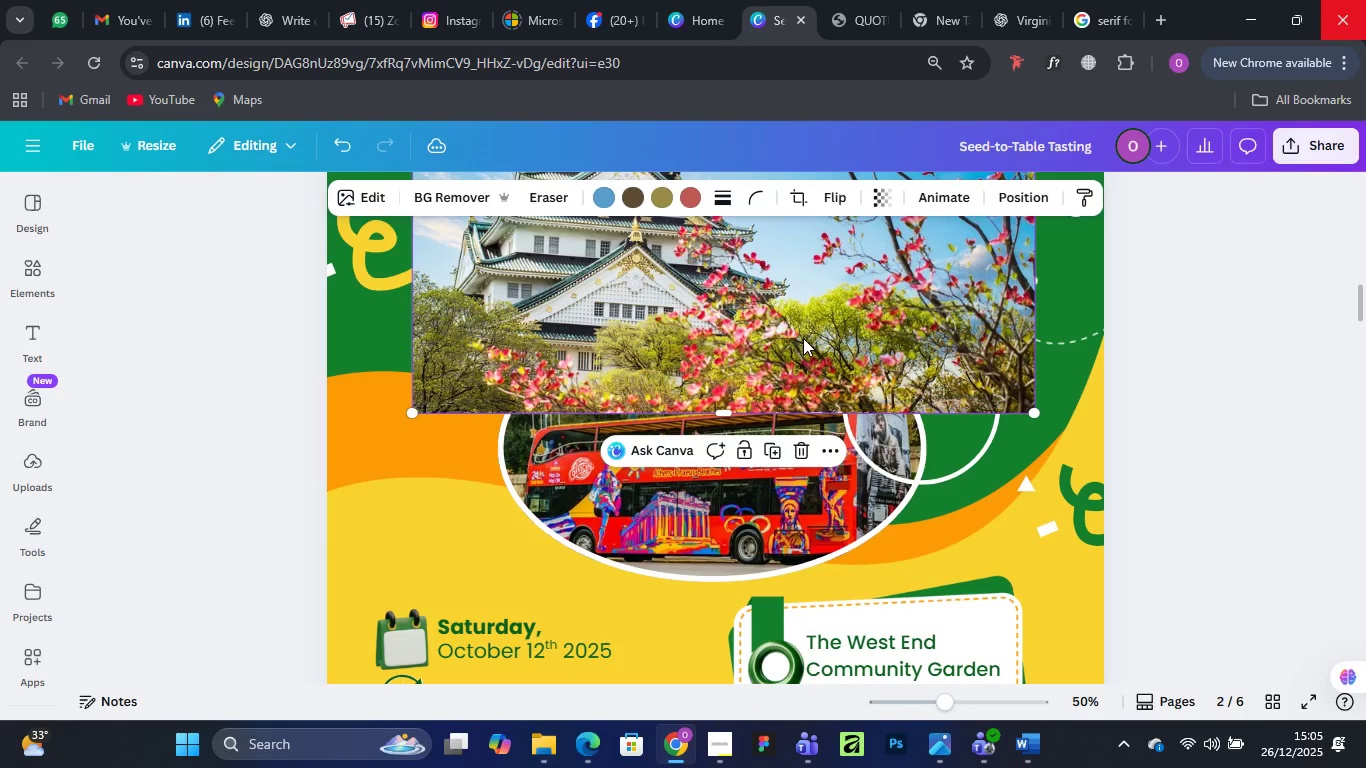 
scroll: coordinate [801, 391], scroll_direction: up, amount: 4.0
 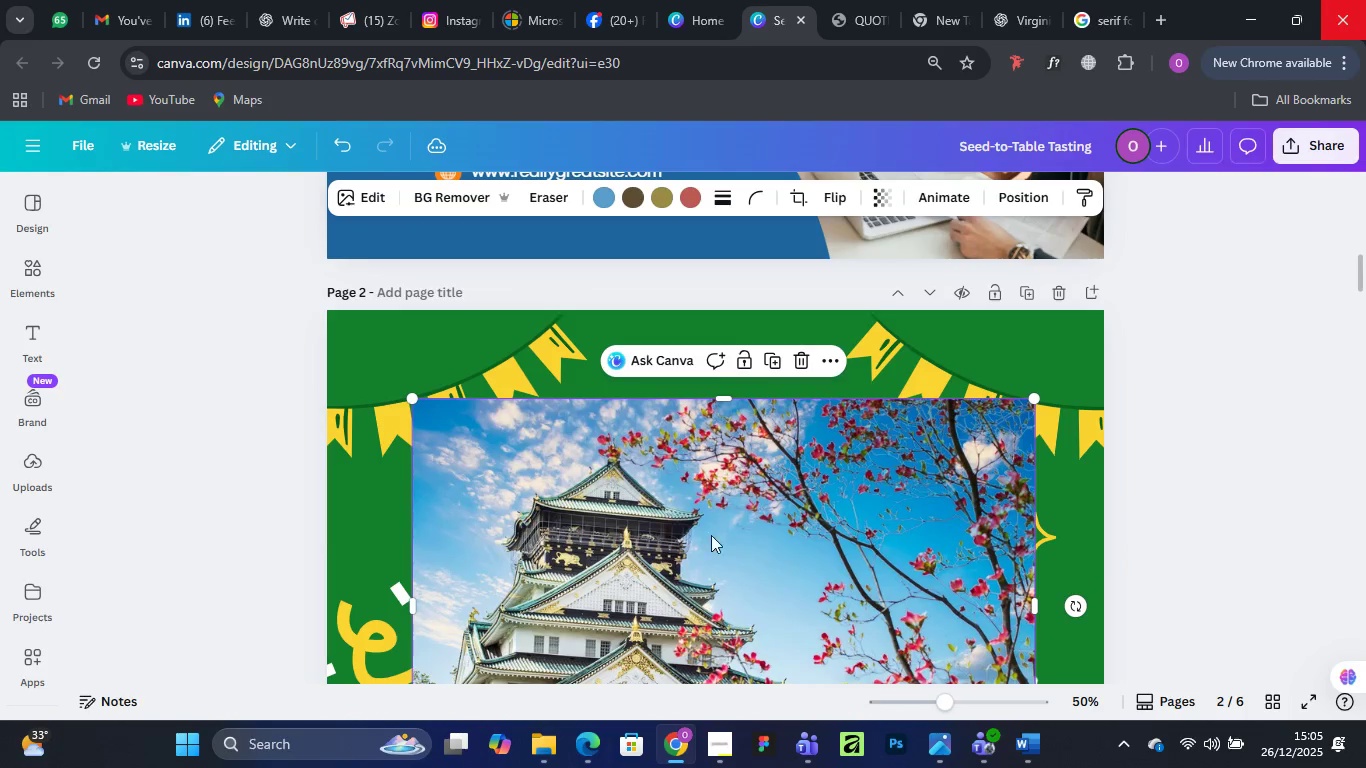 
left_click_drag(start_coordinate=[697, 582], to_coordinate=[592, 490])
 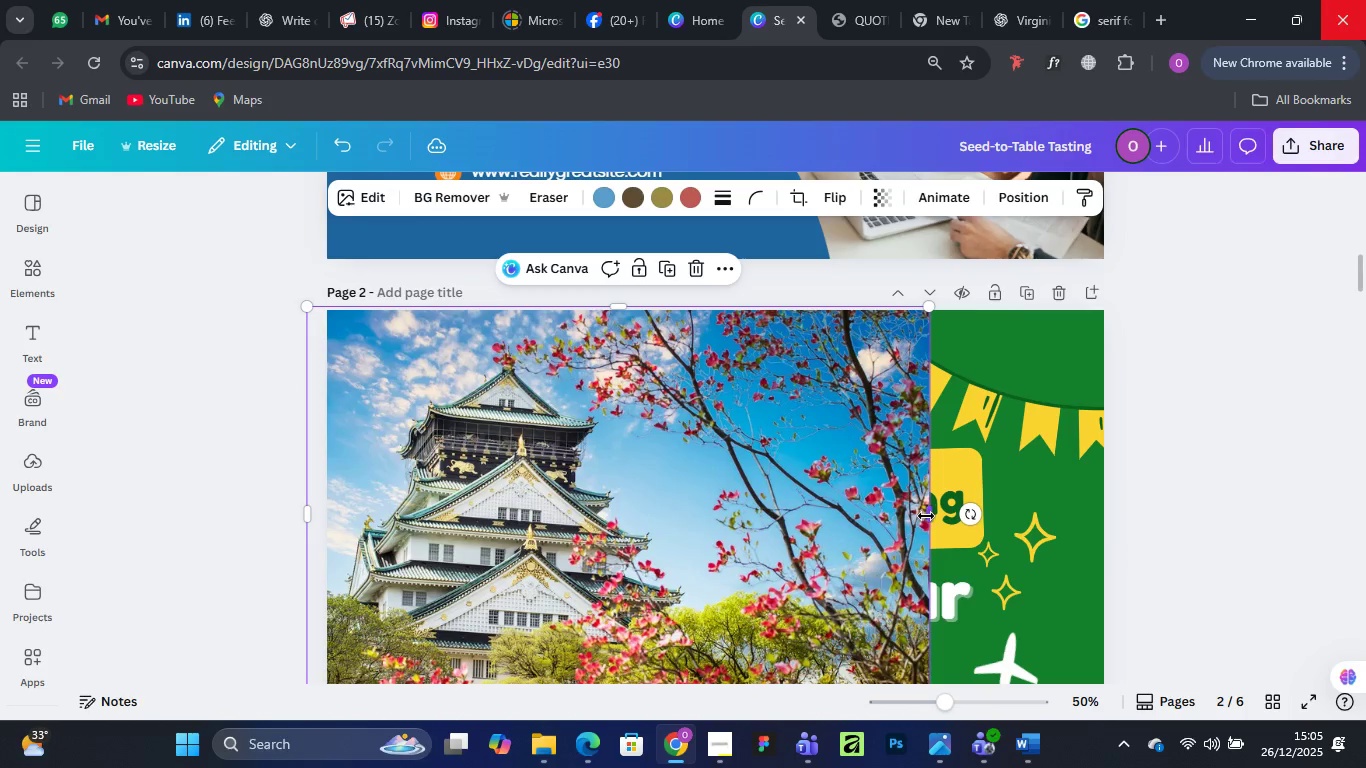 
left_click_drag(start_coordinate=[926, 516], to_coordinate=[1130, 511])
 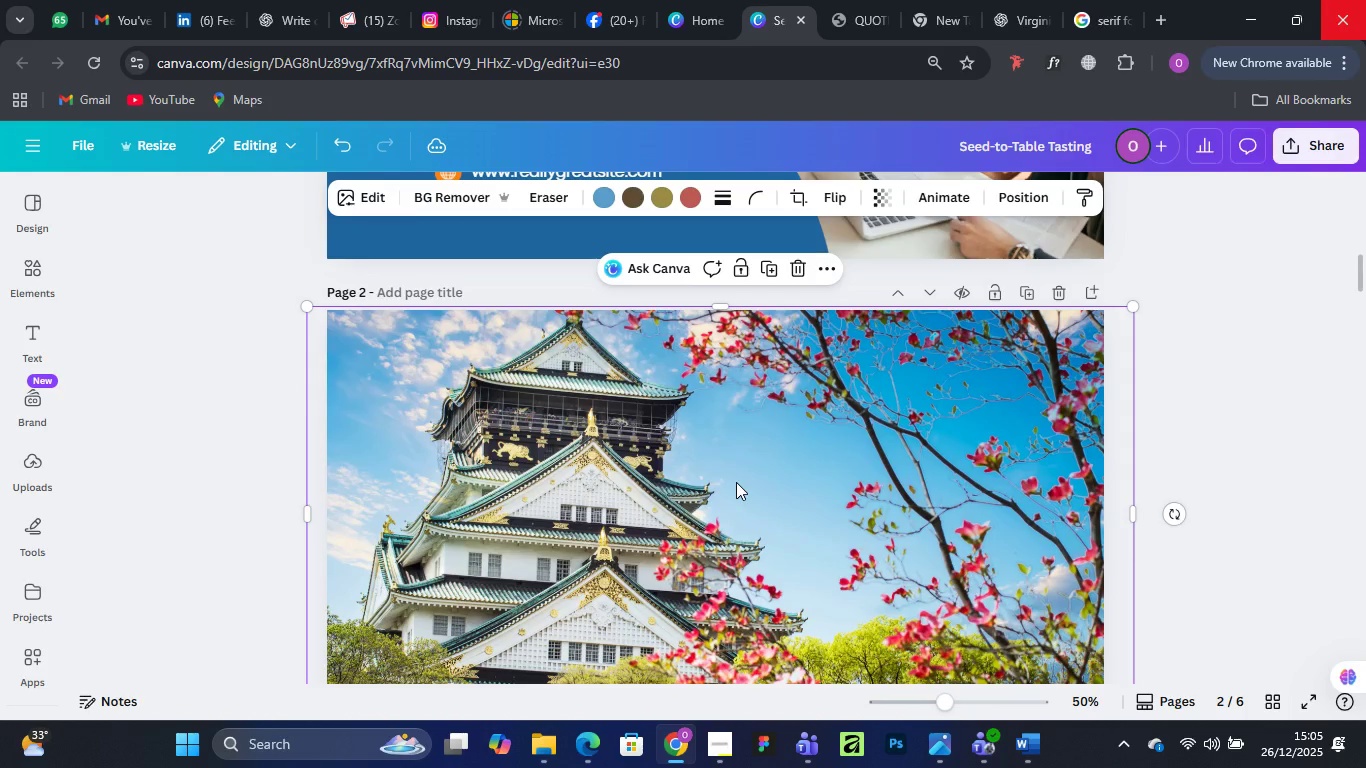 
scroll: coordinate [736, 482], scroll_direction: down, amount: 2.0
 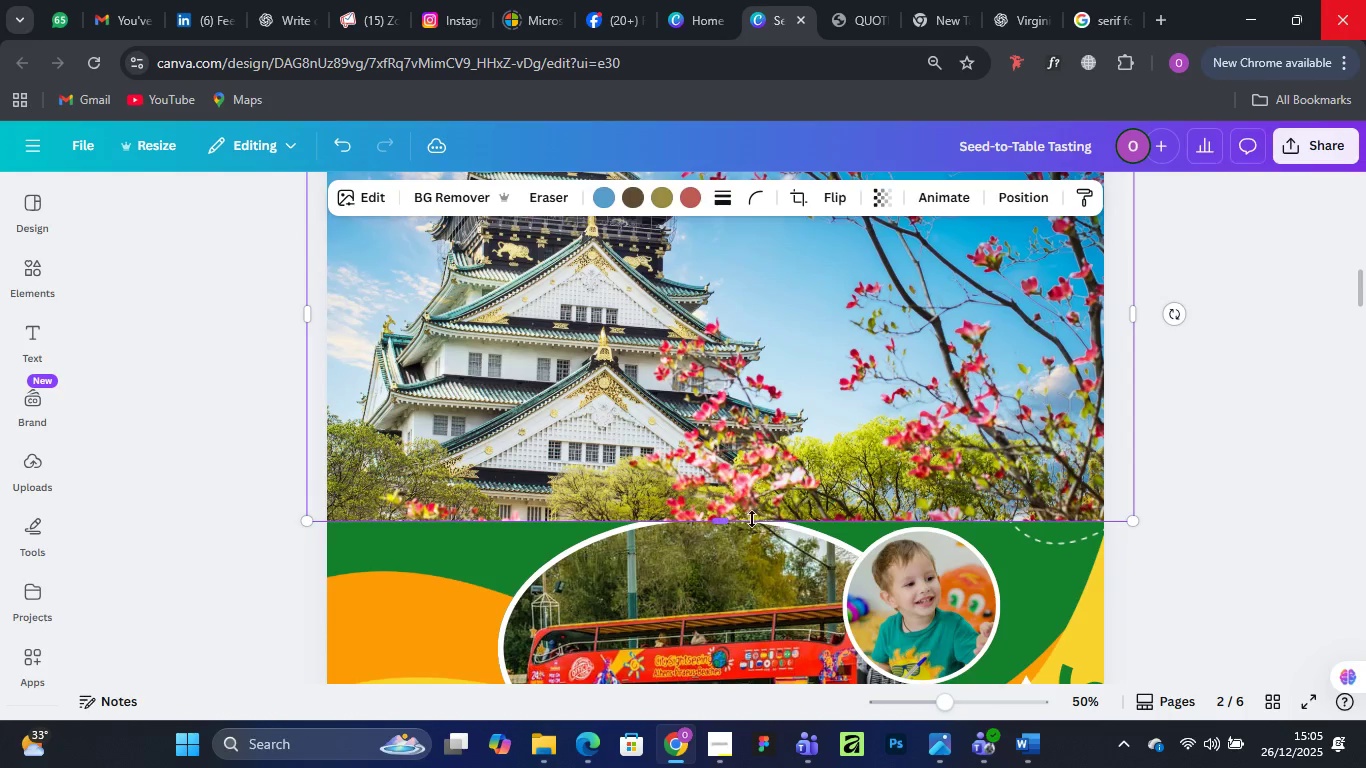 
left_click_drag(start_coordinate=[717, 521], to_coordinate=[750, 682])
 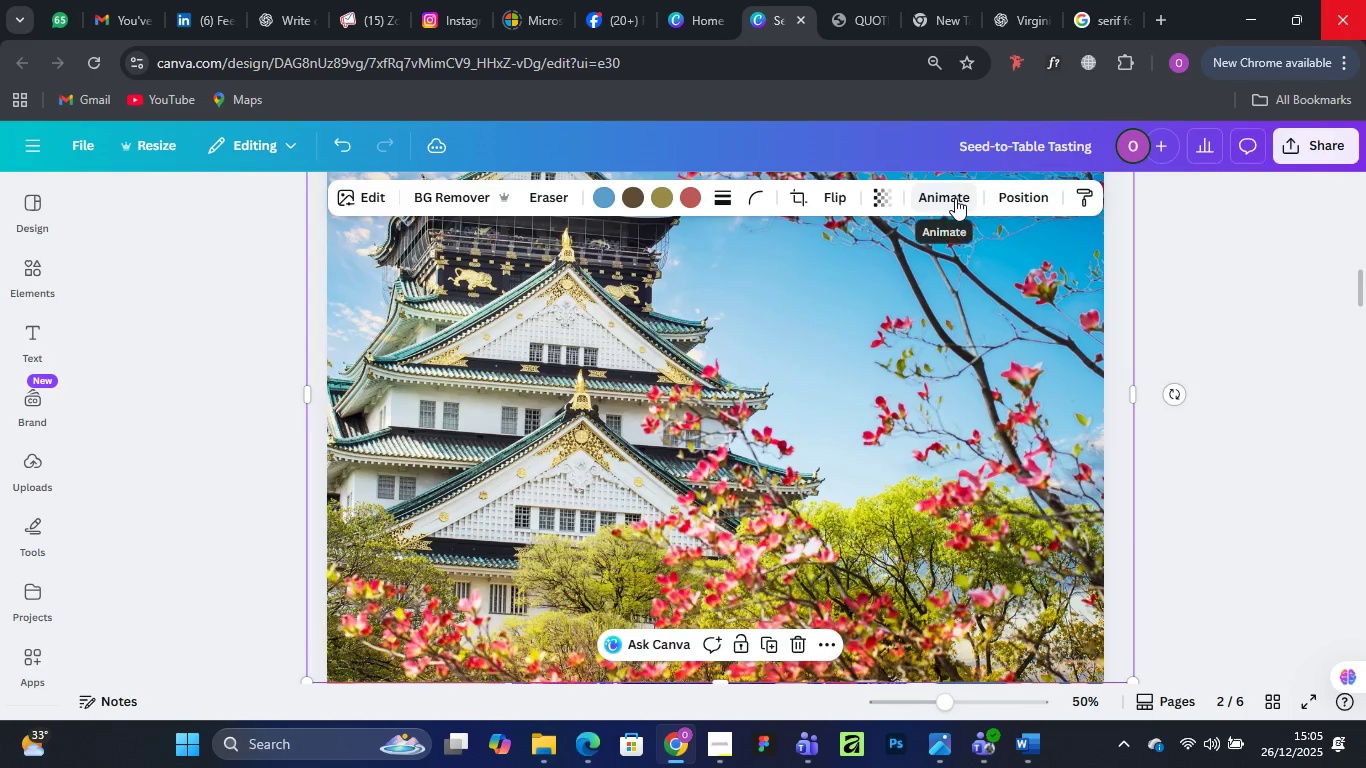 
left_click([872, 194])
 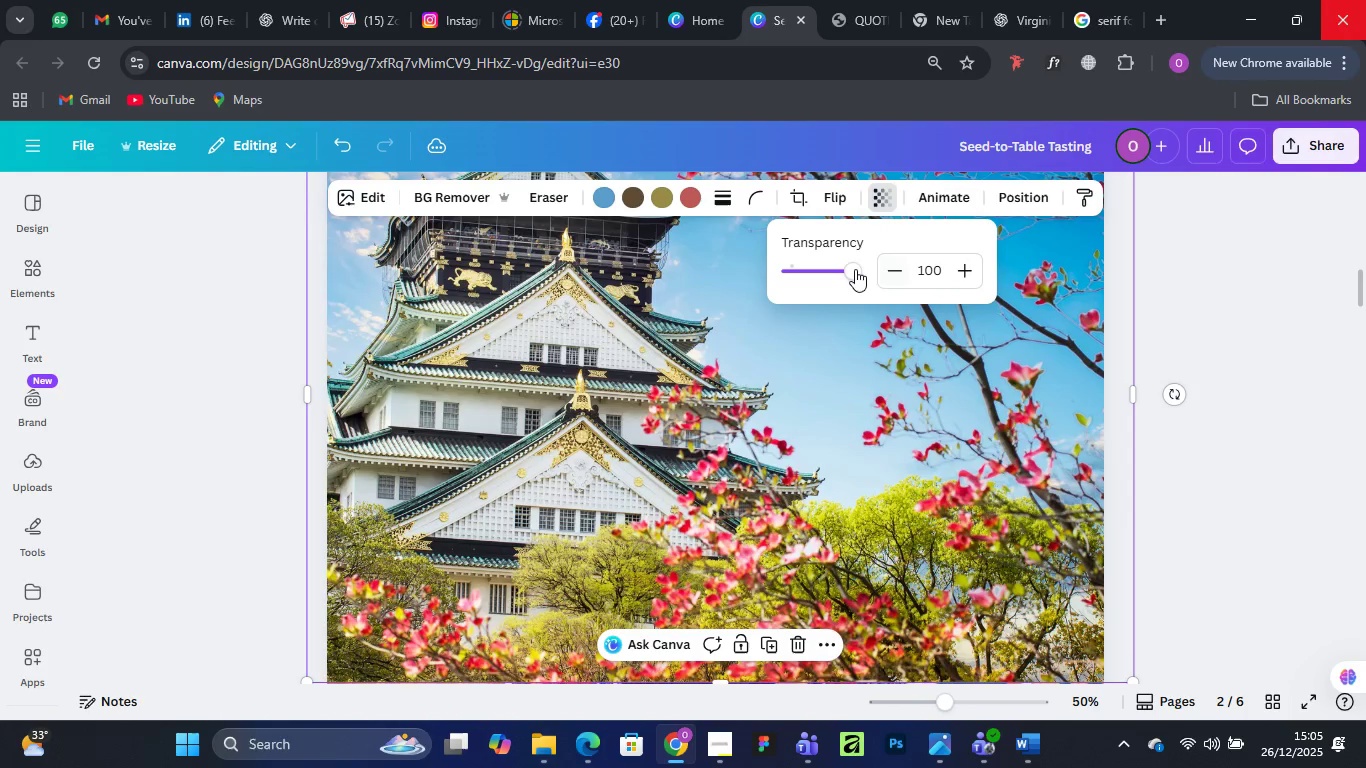 
left_click_drag(start_coordinate=[853, 269], to_coordinate=[791, 289])
 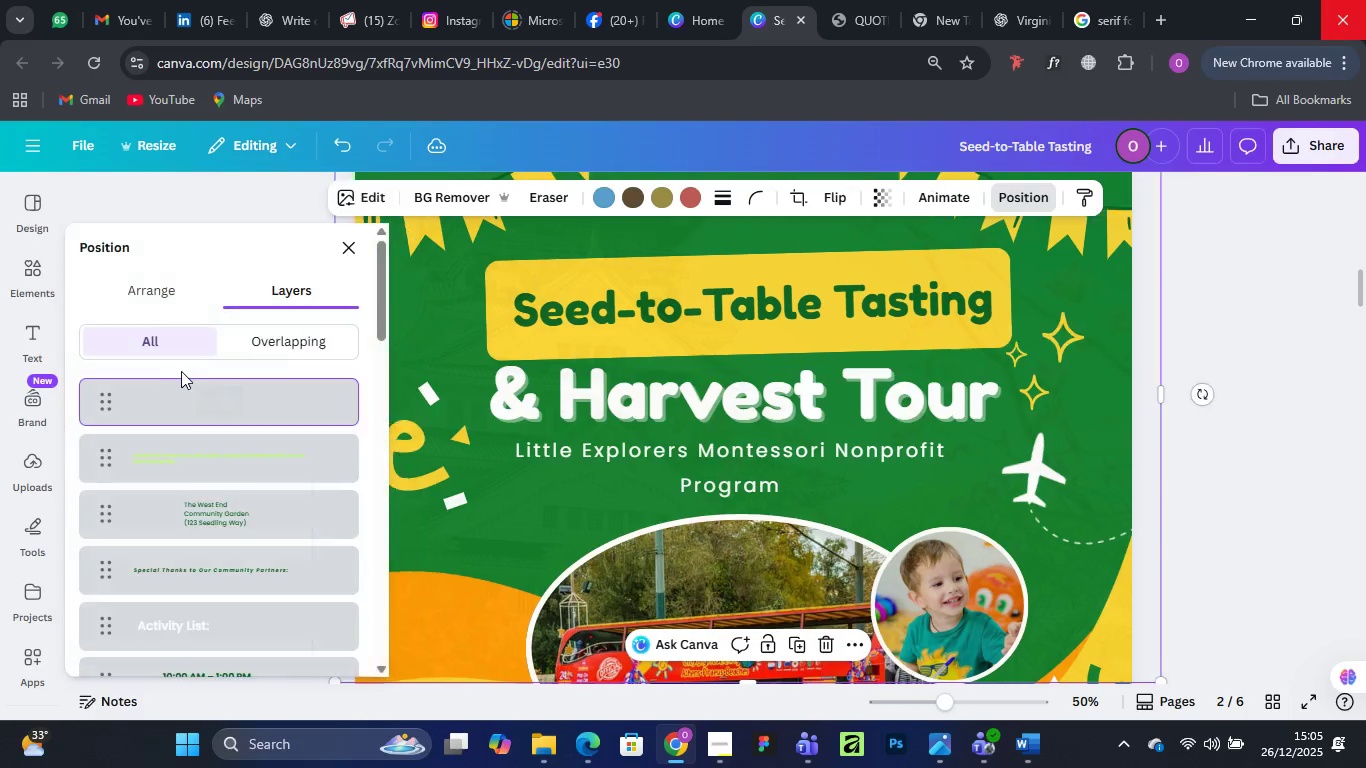 
left_click_drag(start_coordinate=[207, 400], to_coordinate=[224, 611])
 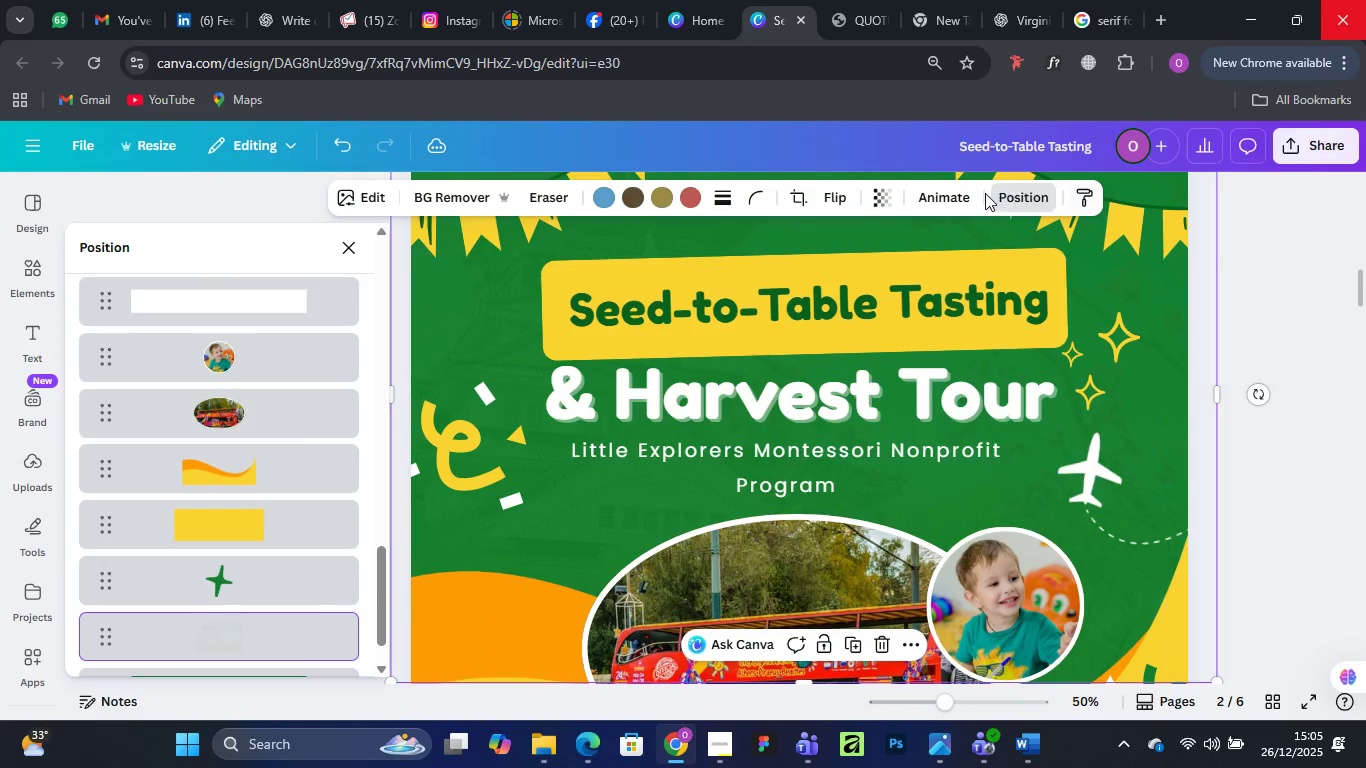 
left_click([889, 197])
 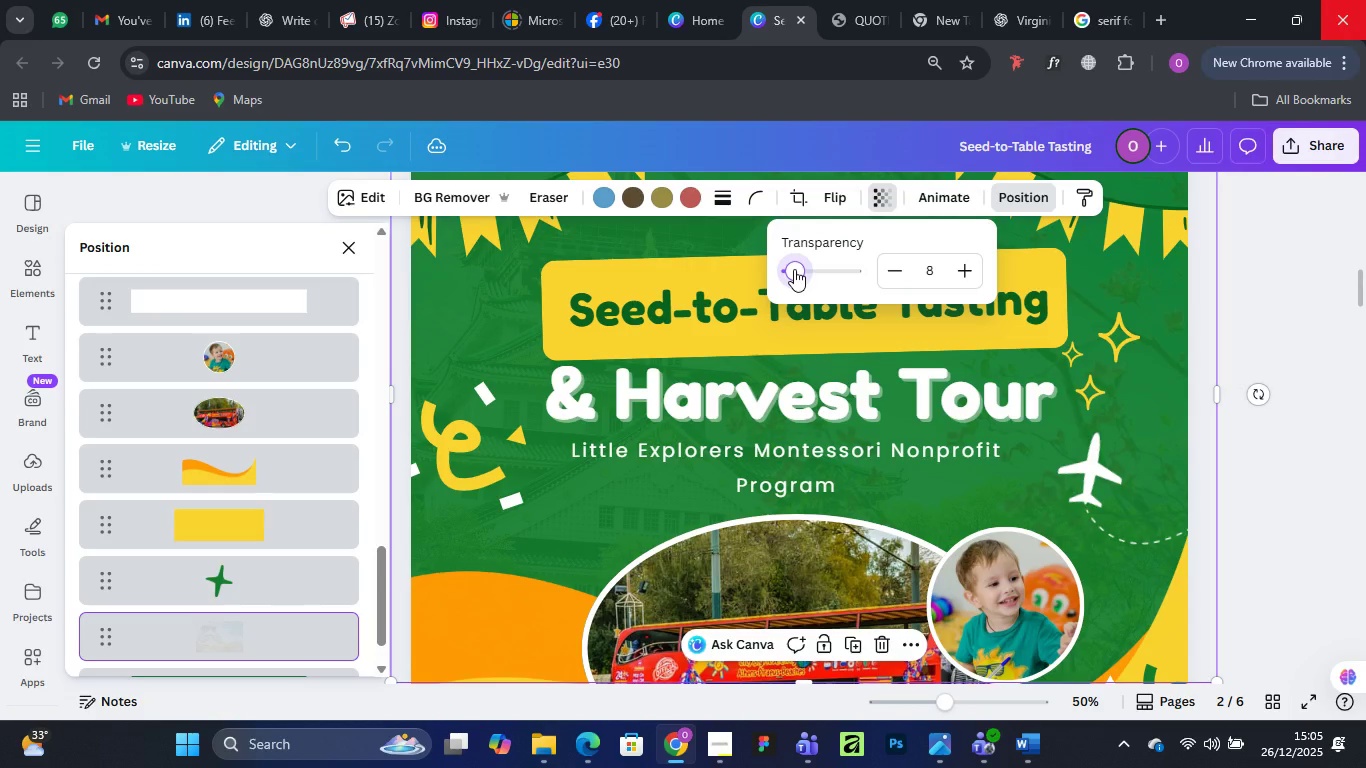 
wait(6.26)
 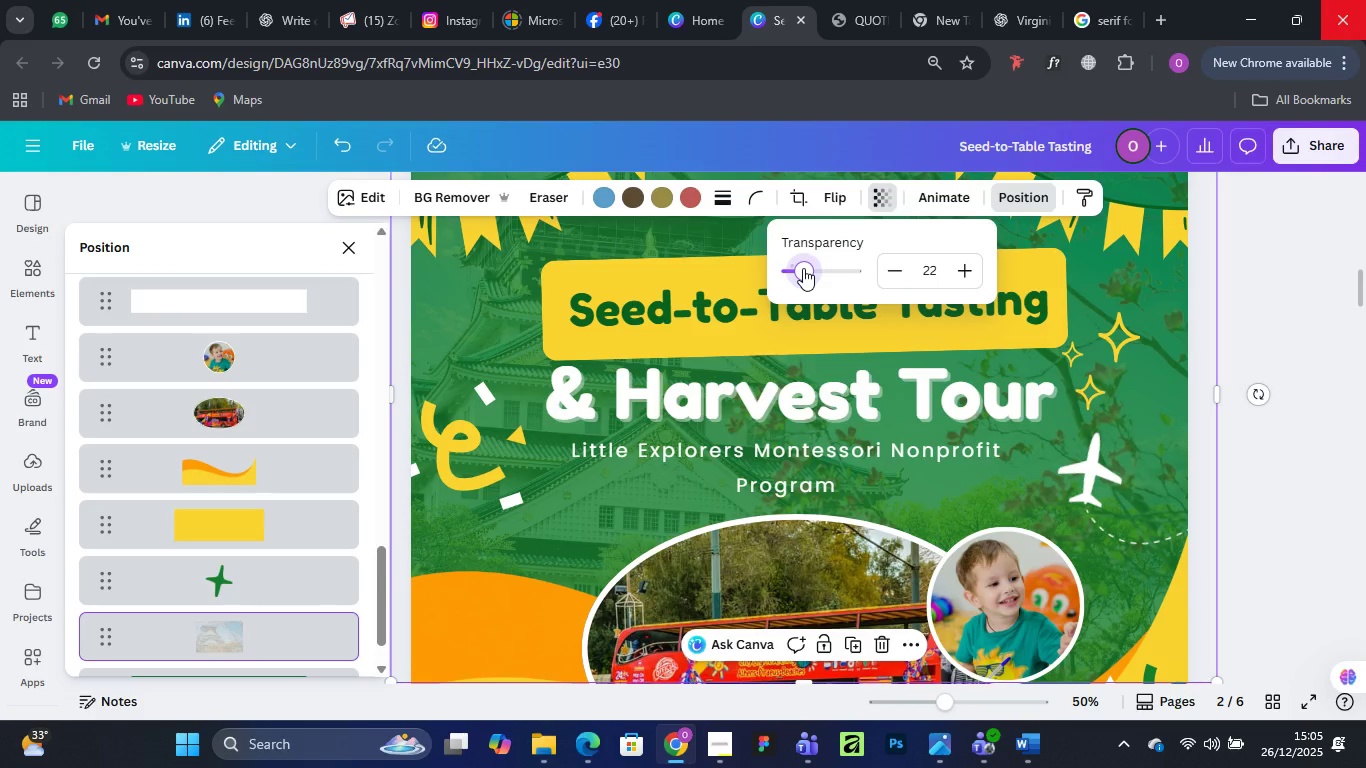 
left_click([1269, 213])
 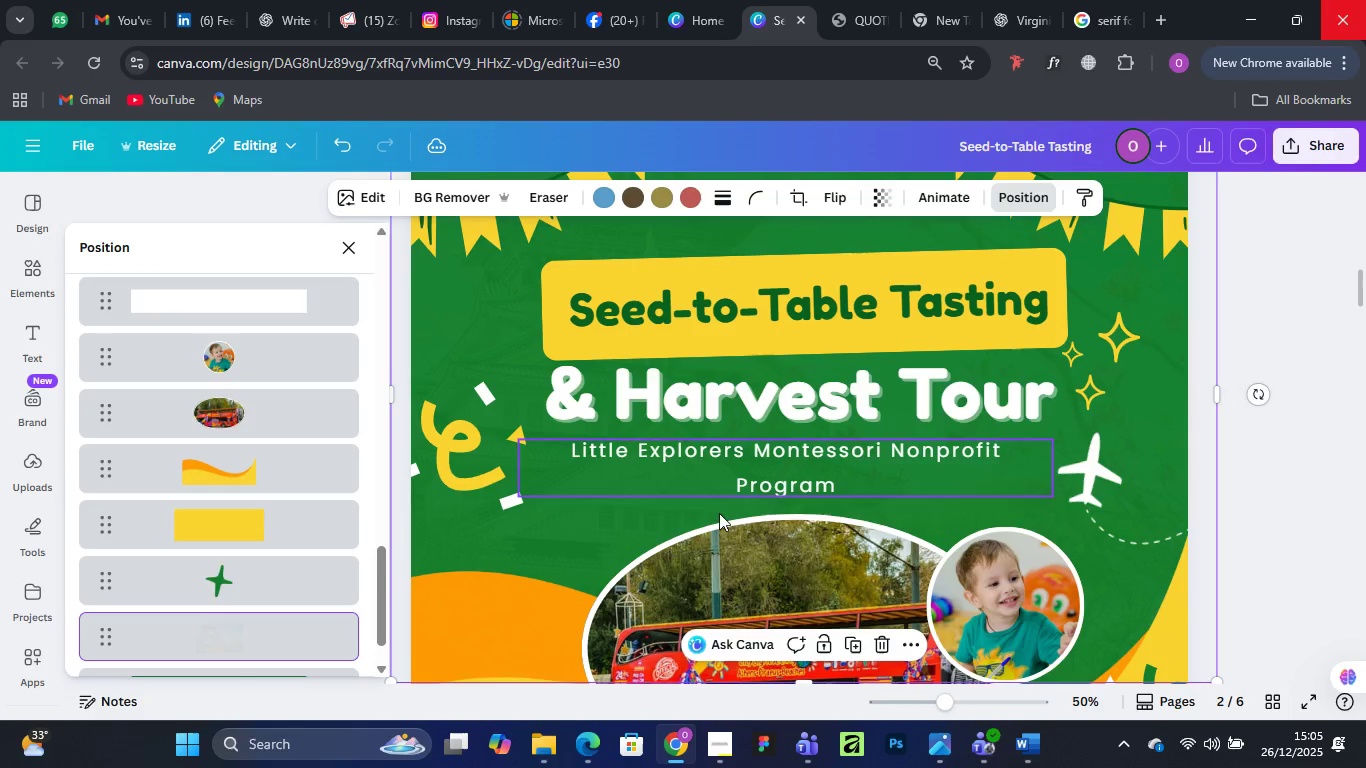 
scroll: coordinate [717, 518], scroll_direction: down, amount: 6.0
 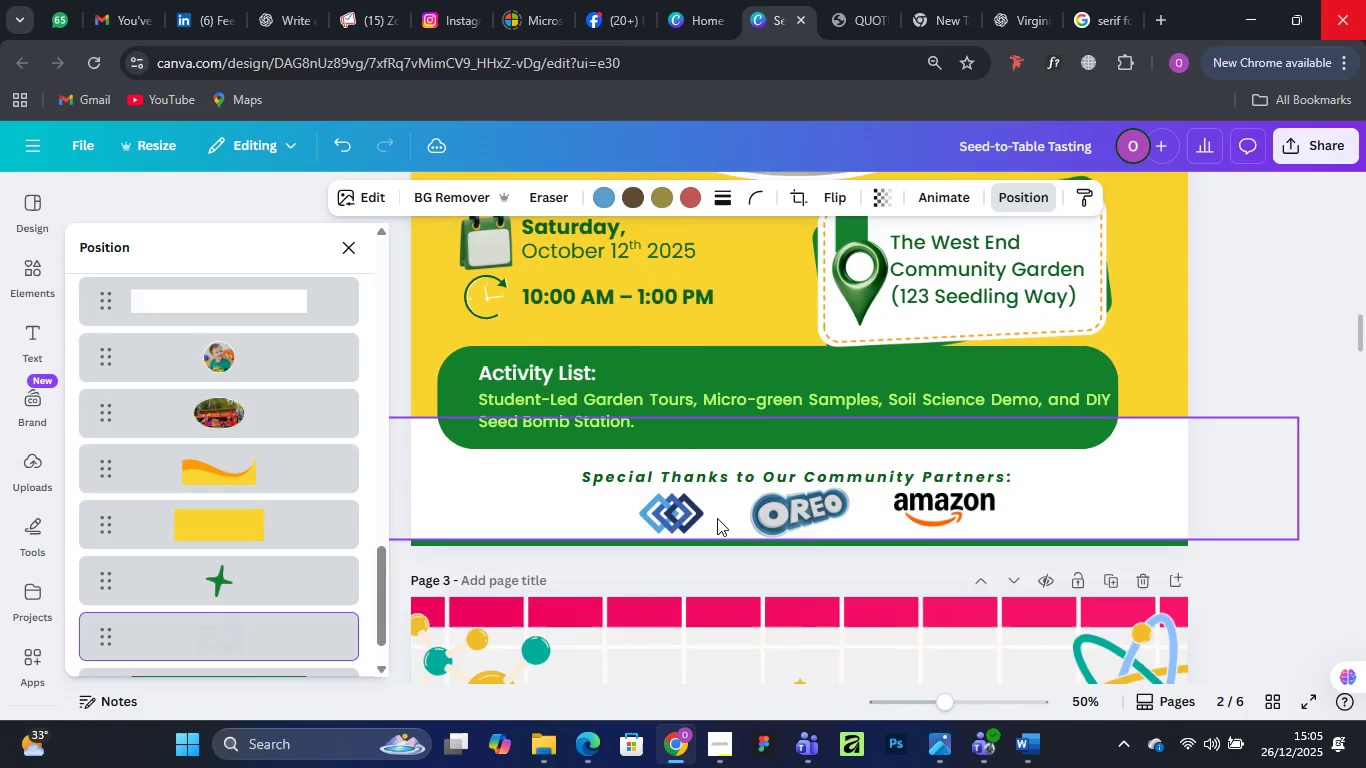 
scroll: coordinate [717, 518], scroll_direction: up, amount: 10.0
 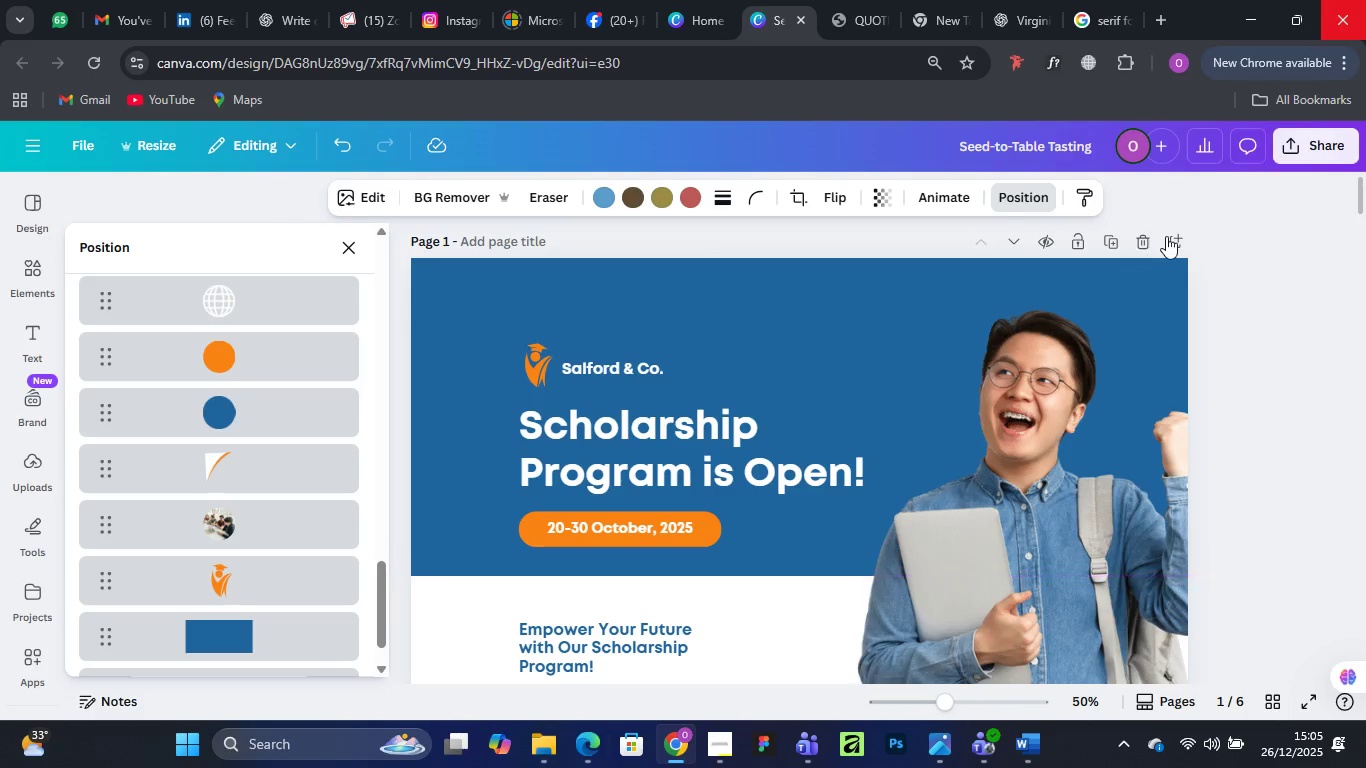 
left_click([1142, 246])